 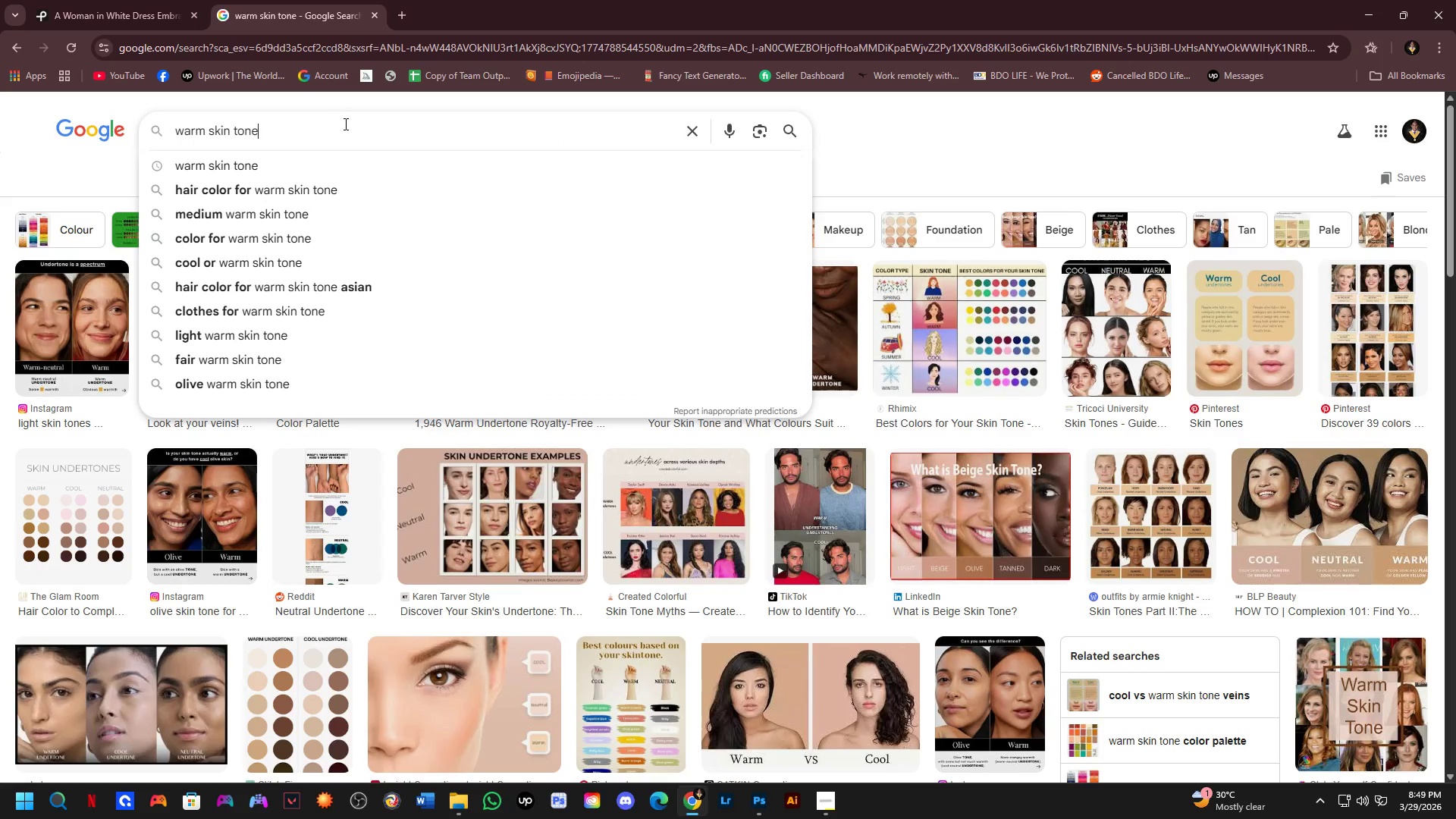 
key(Control+ControlLeft)
 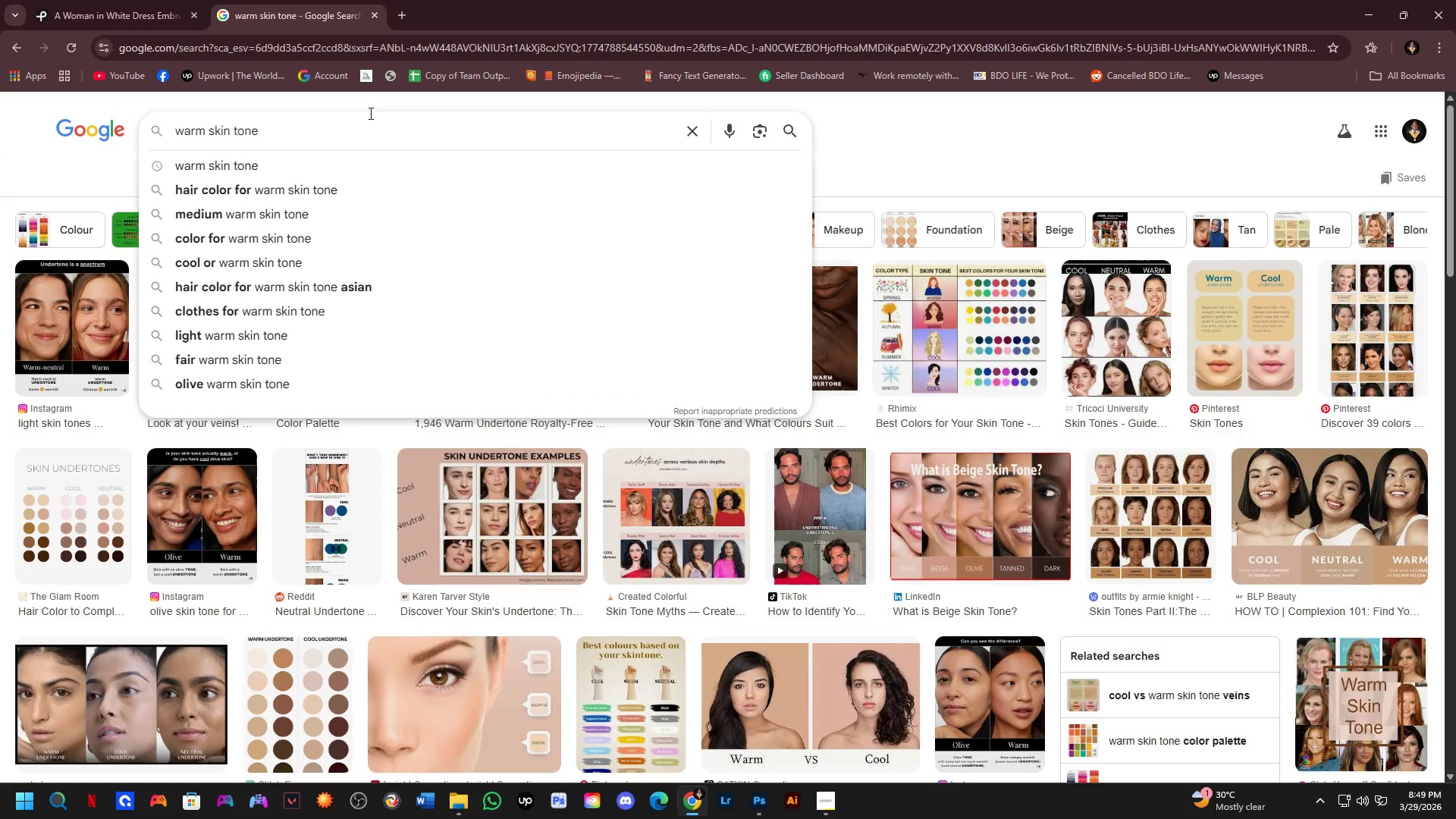 
key(Control+A)
 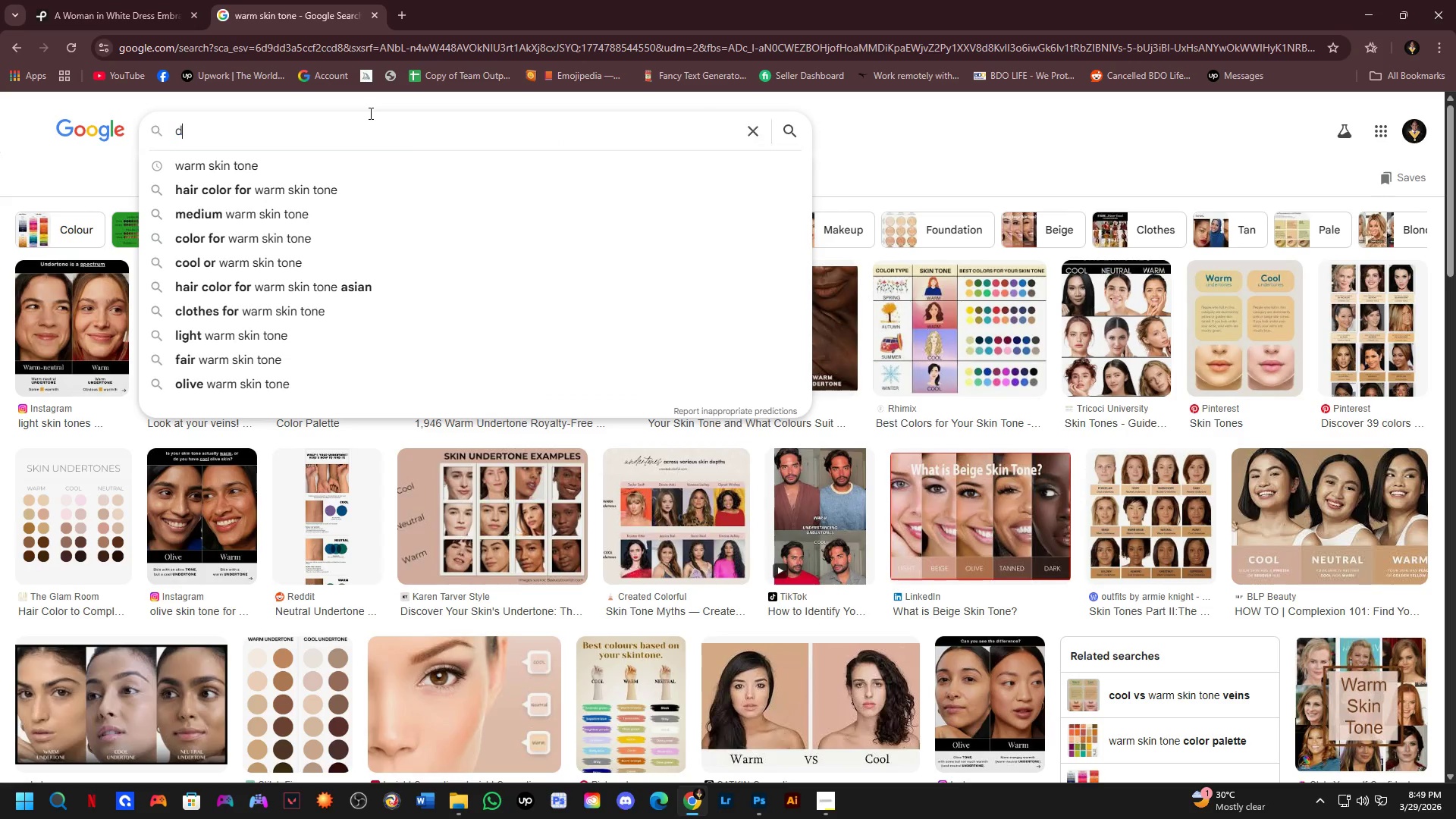 
type(deep green ciema)
key(Backspace)
key(Backspace)
key(Backspace)
type(nematic)
 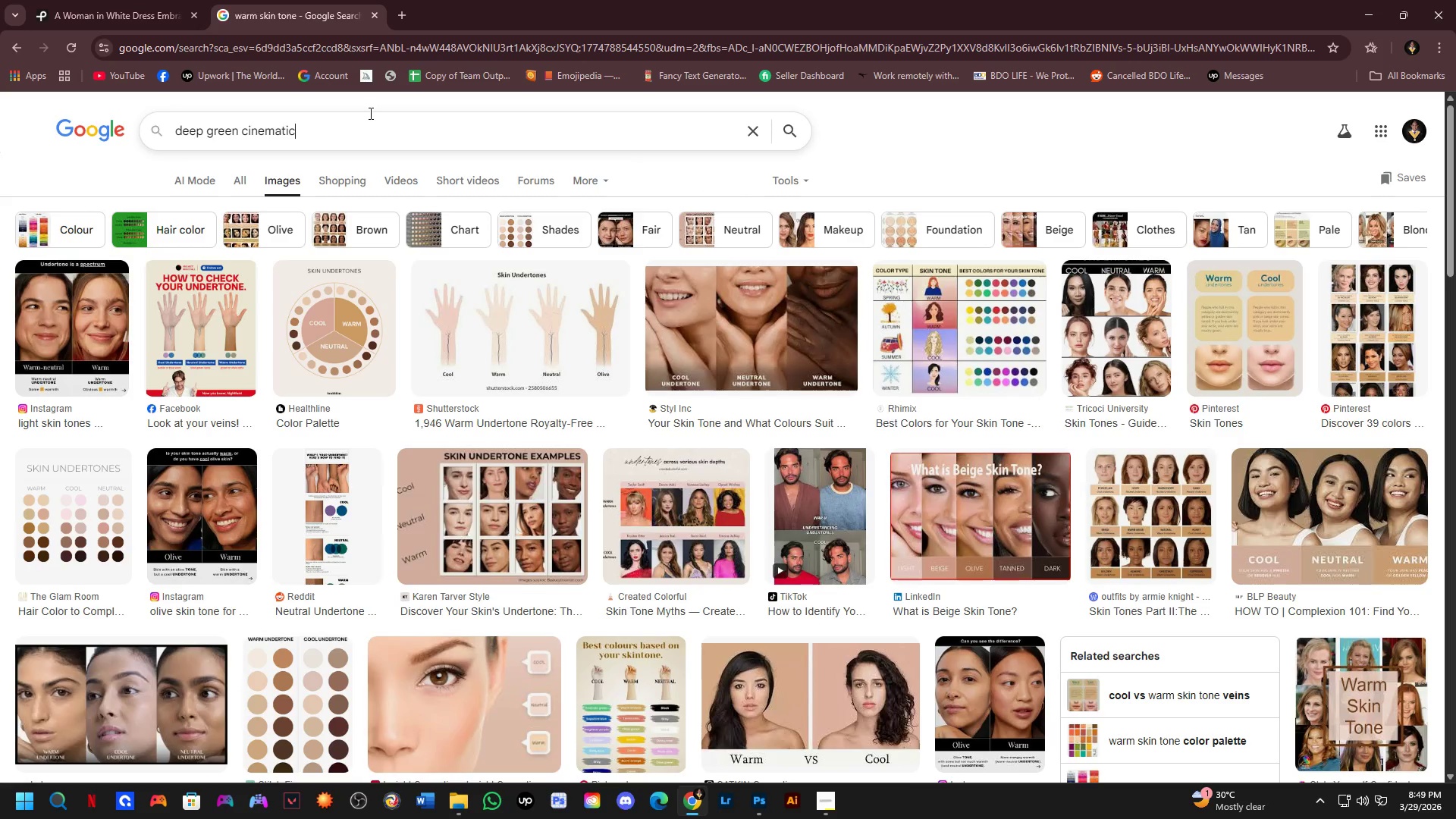 
key(Enter)
 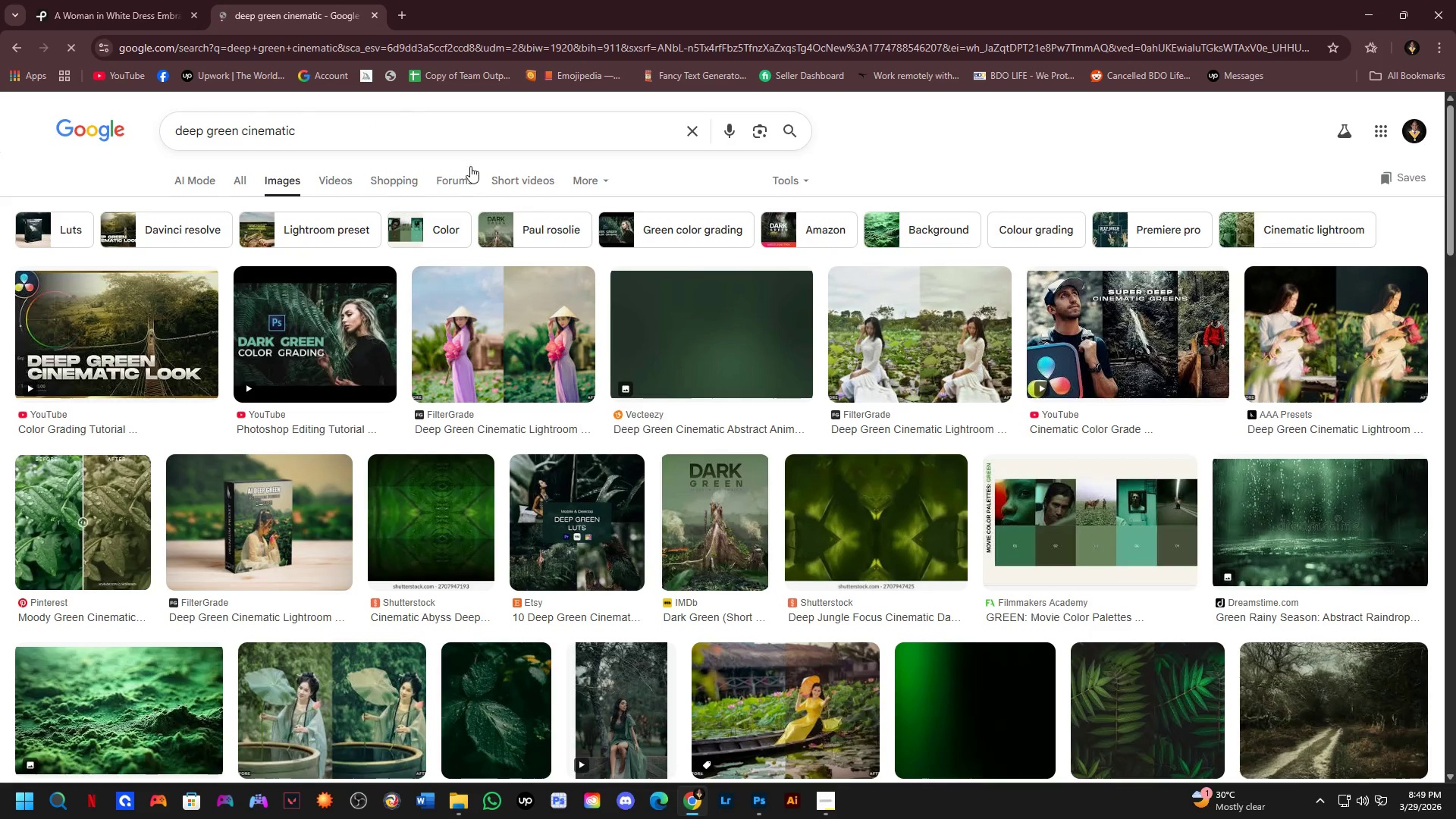 
key(Alt+AltLeft)
 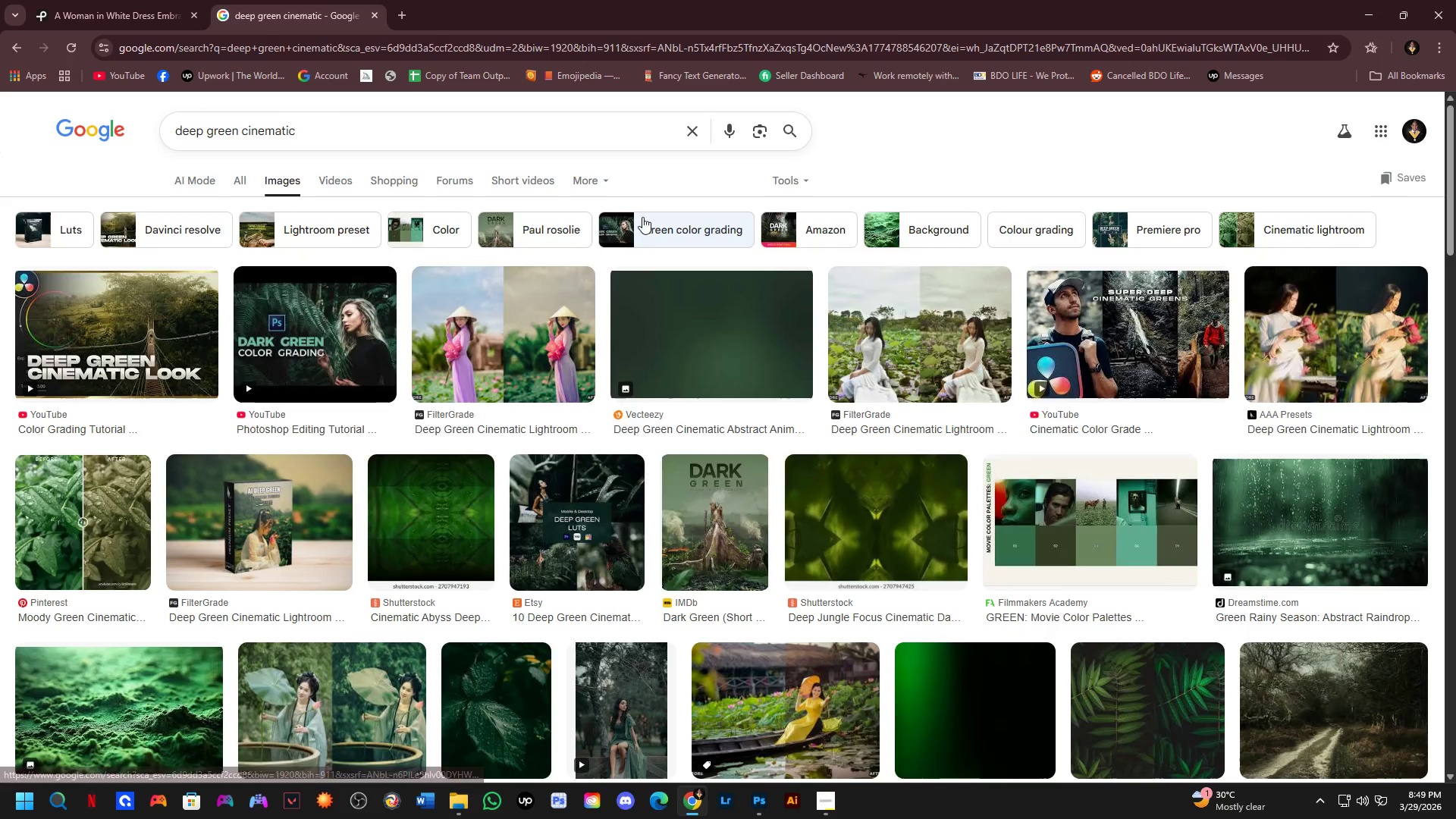 
key(Alt+Tab)